 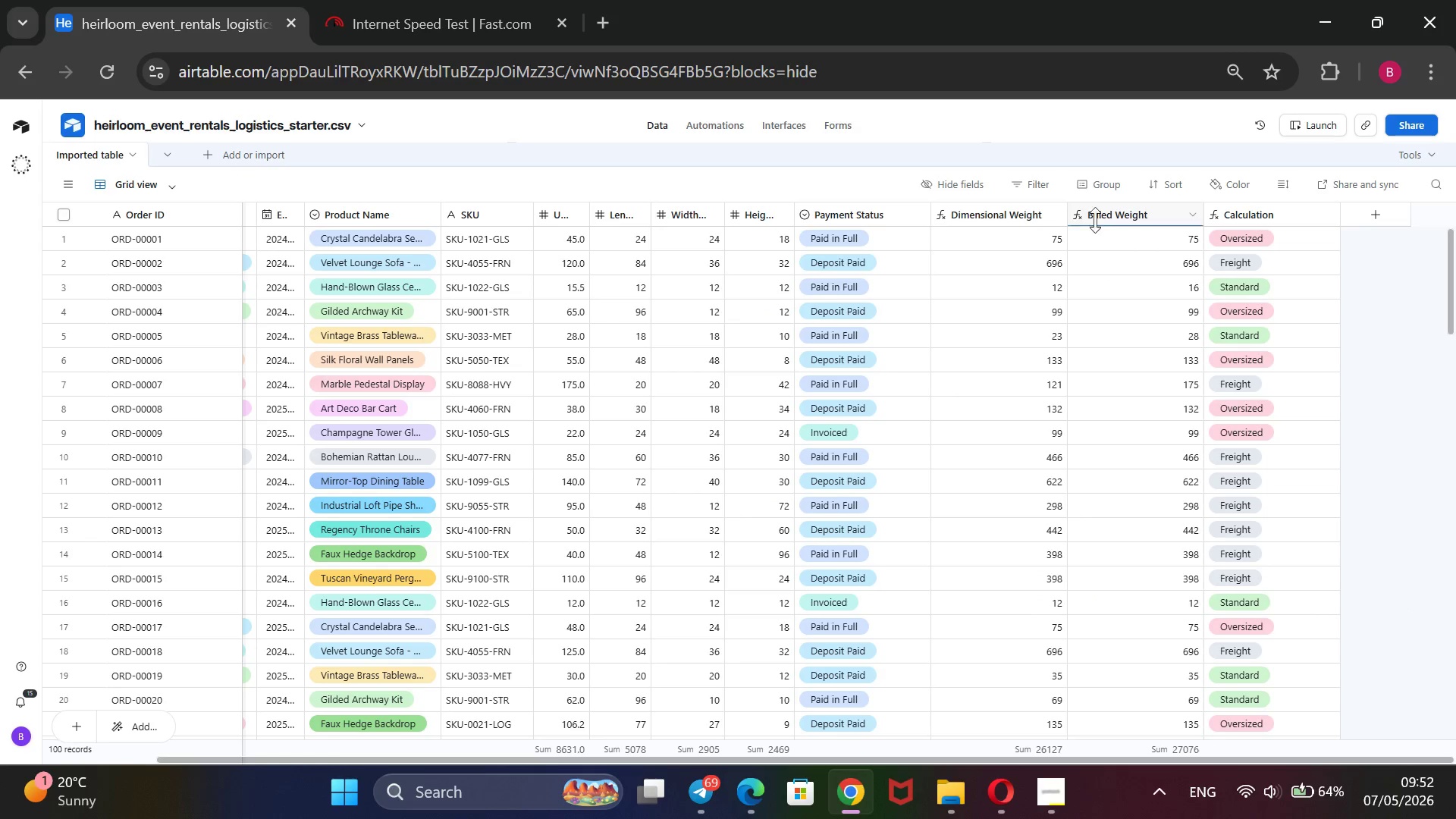 
mouse_move([1014, 209])
 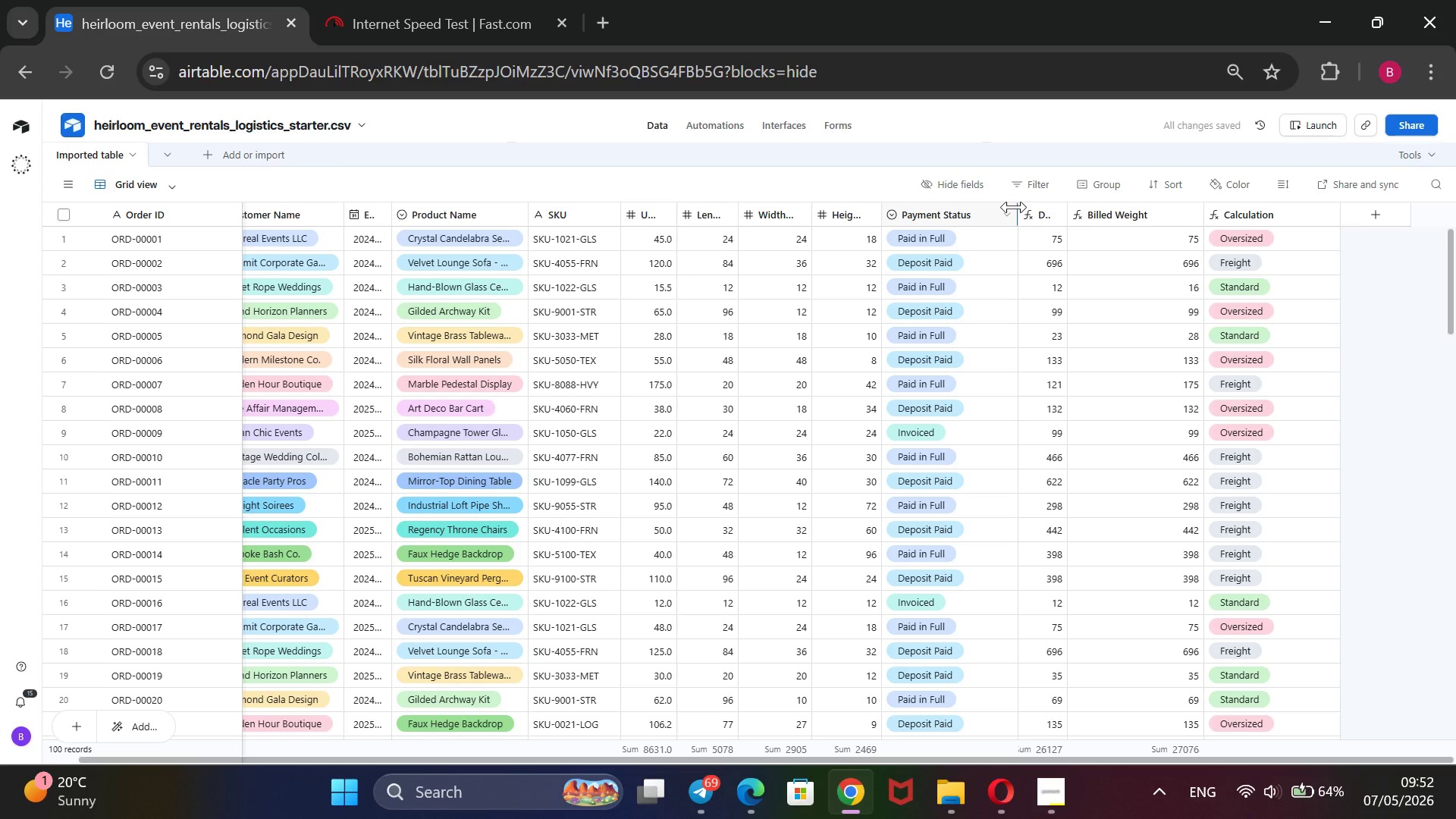 
left_click_drag(start_coordinate=[1014, 207], to_coordinate=[774, 237])
 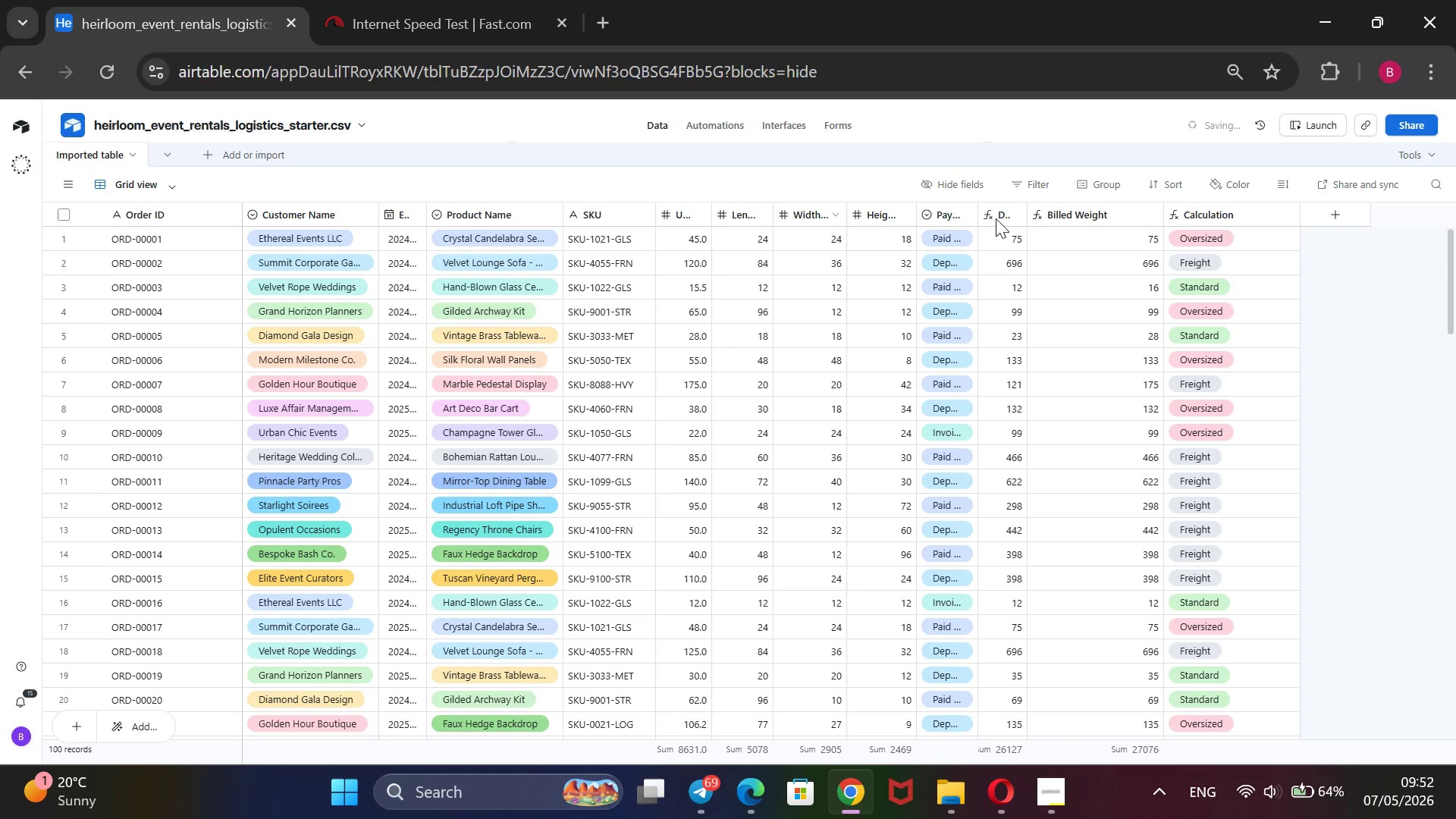 
right_click([999, 216])
 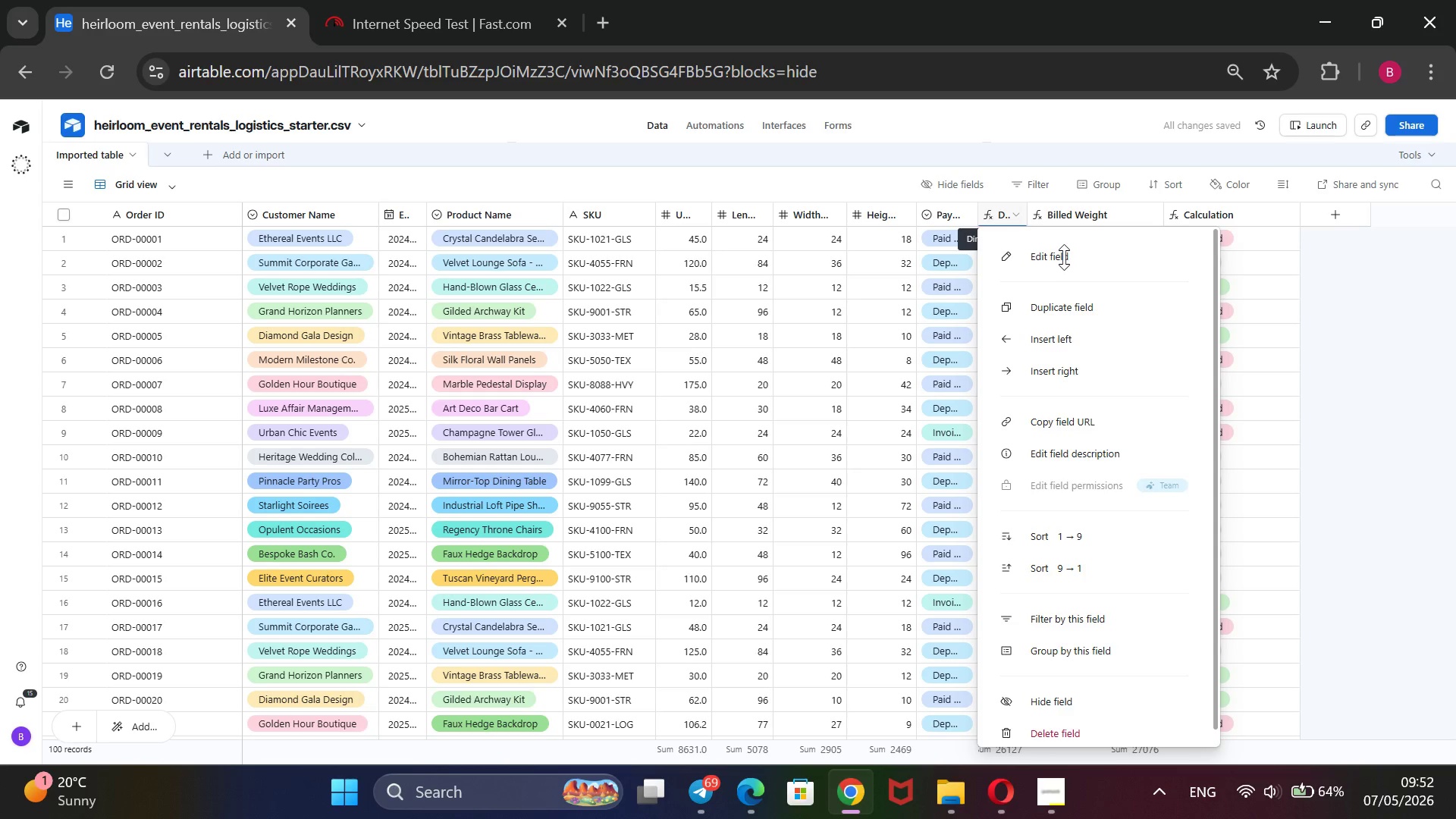 
wait(6.66)
 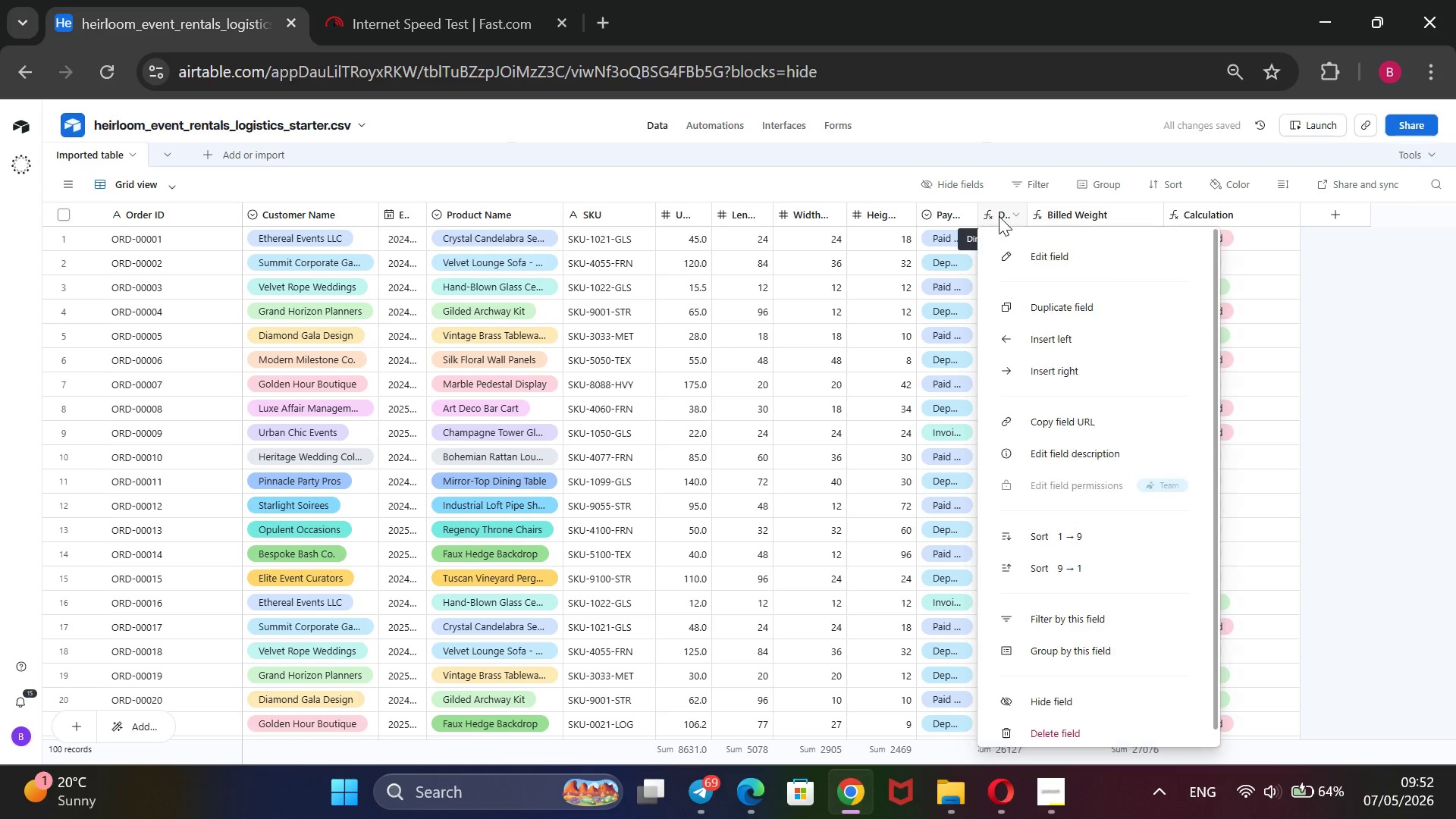 
left_click([1058, 261])
 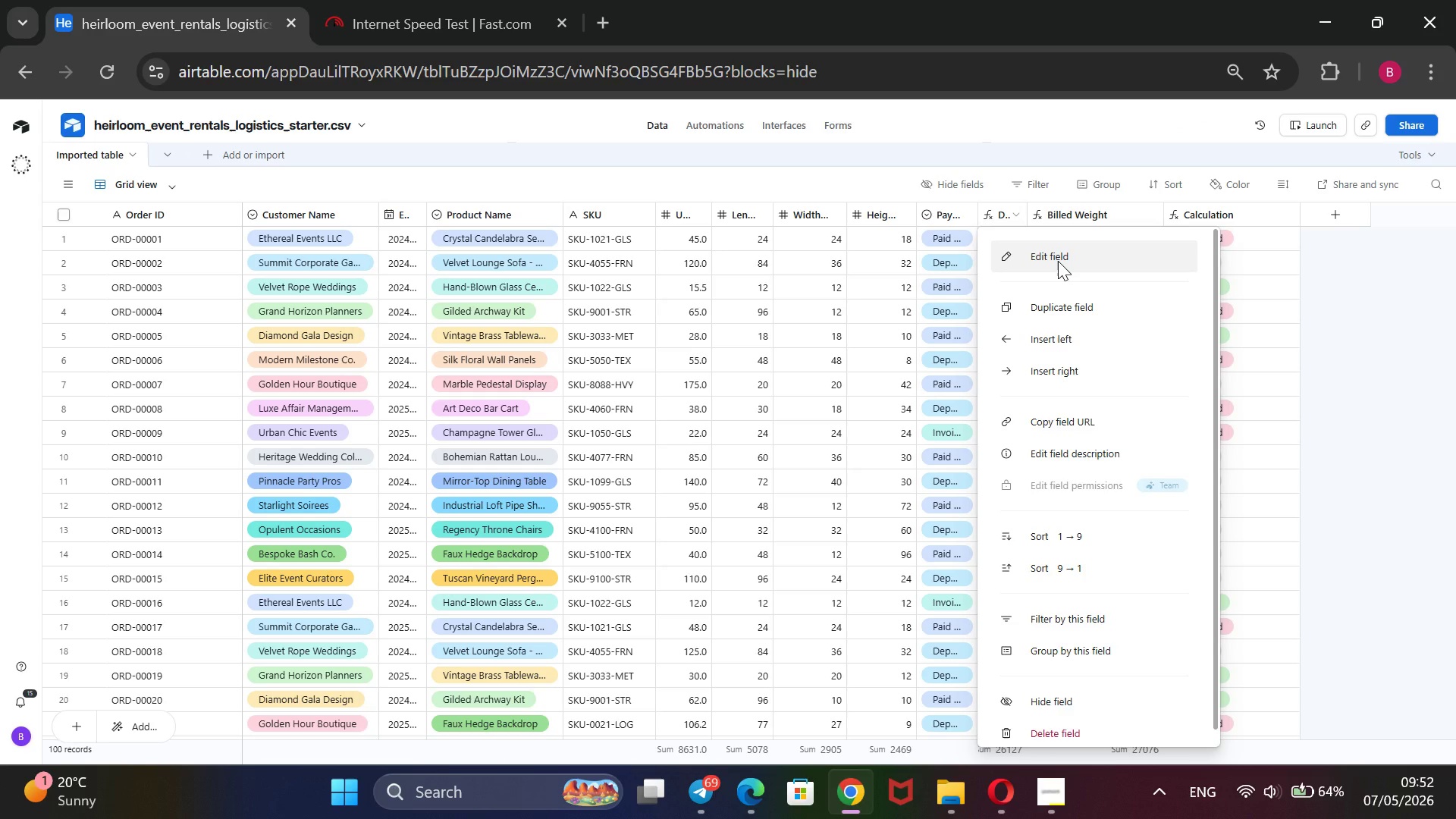 
wait(8.86)
 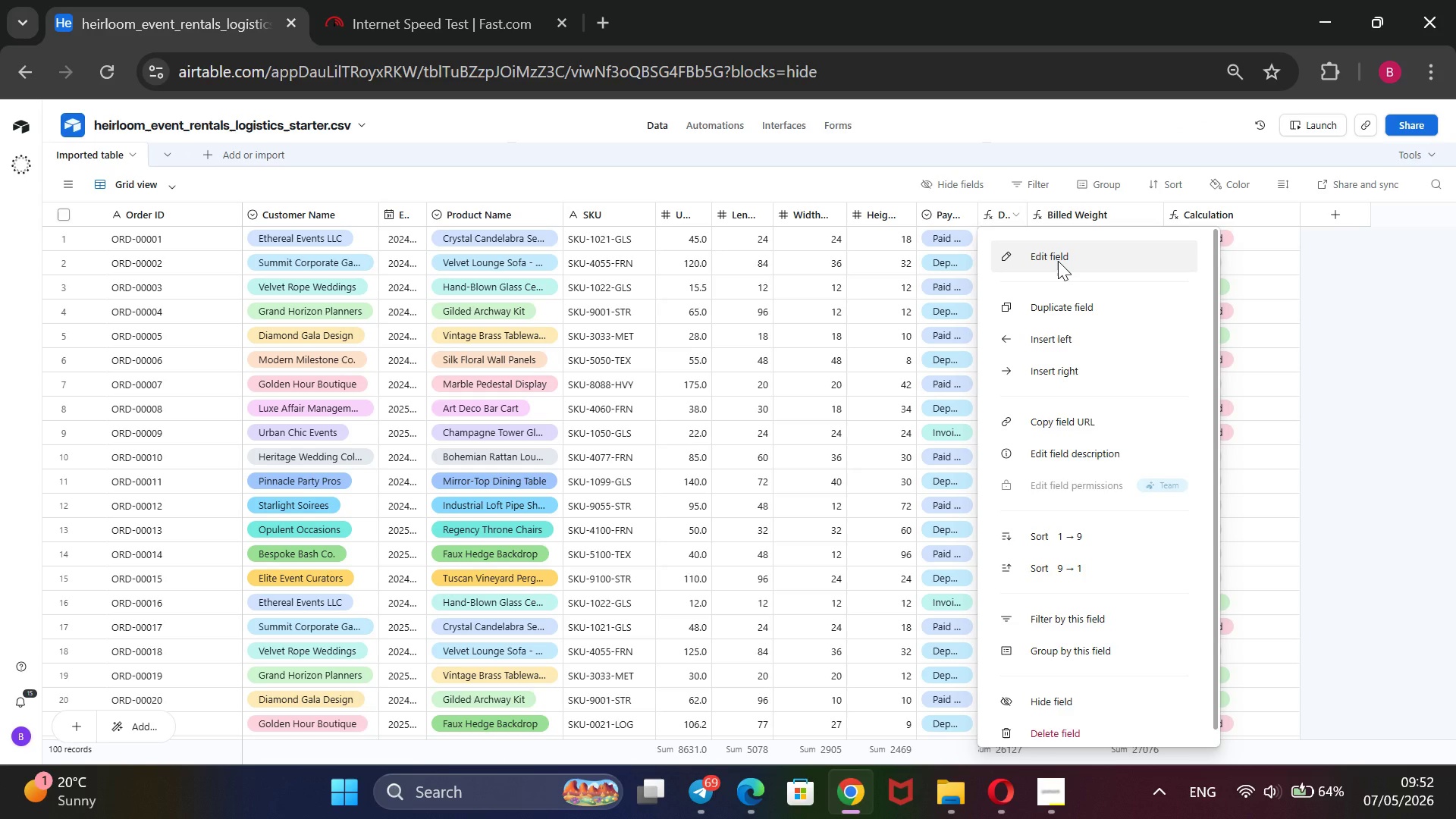 
left_click([1094, 256])
 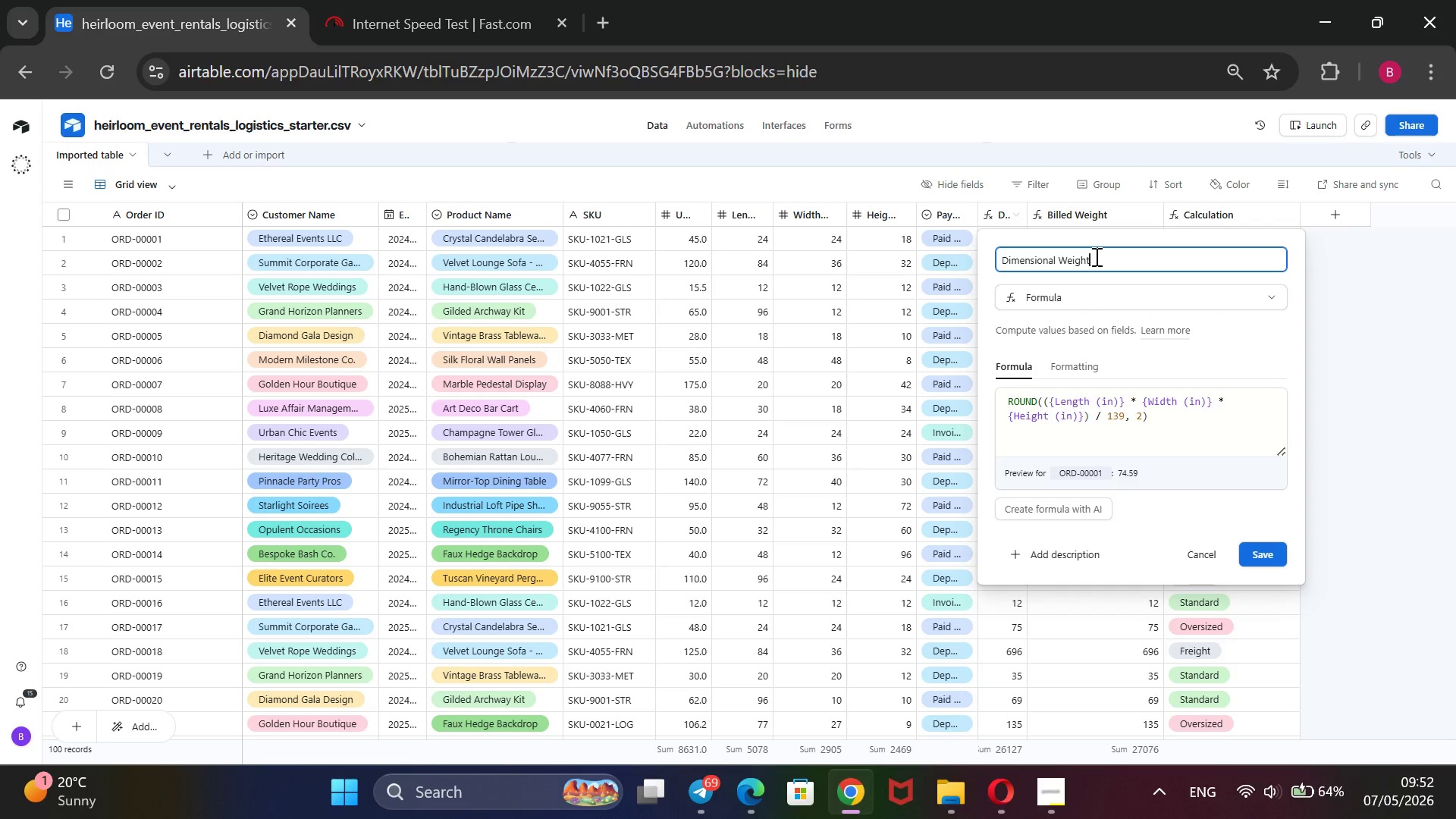 
type(())
 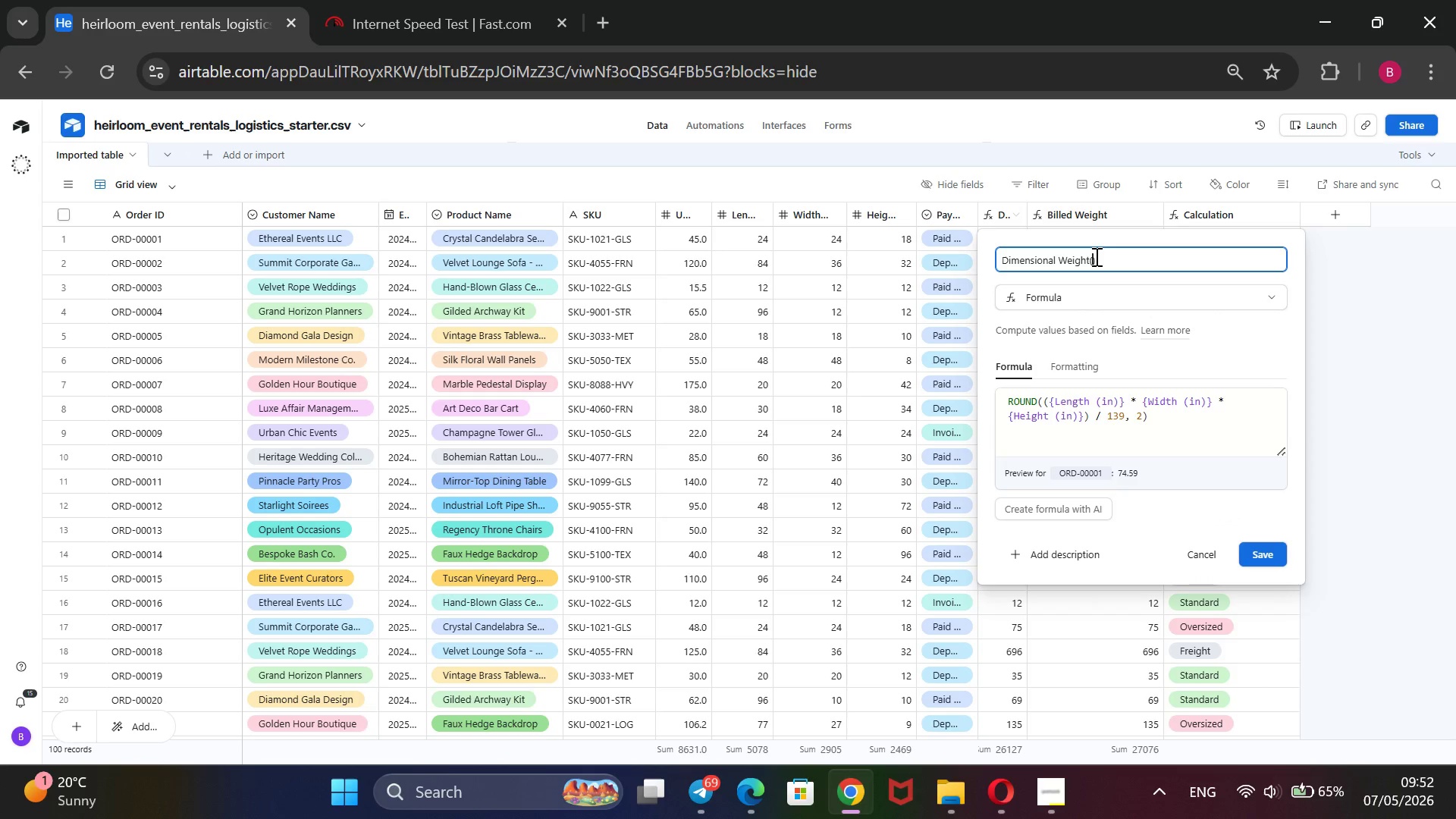 
key(ArrowLeft)
 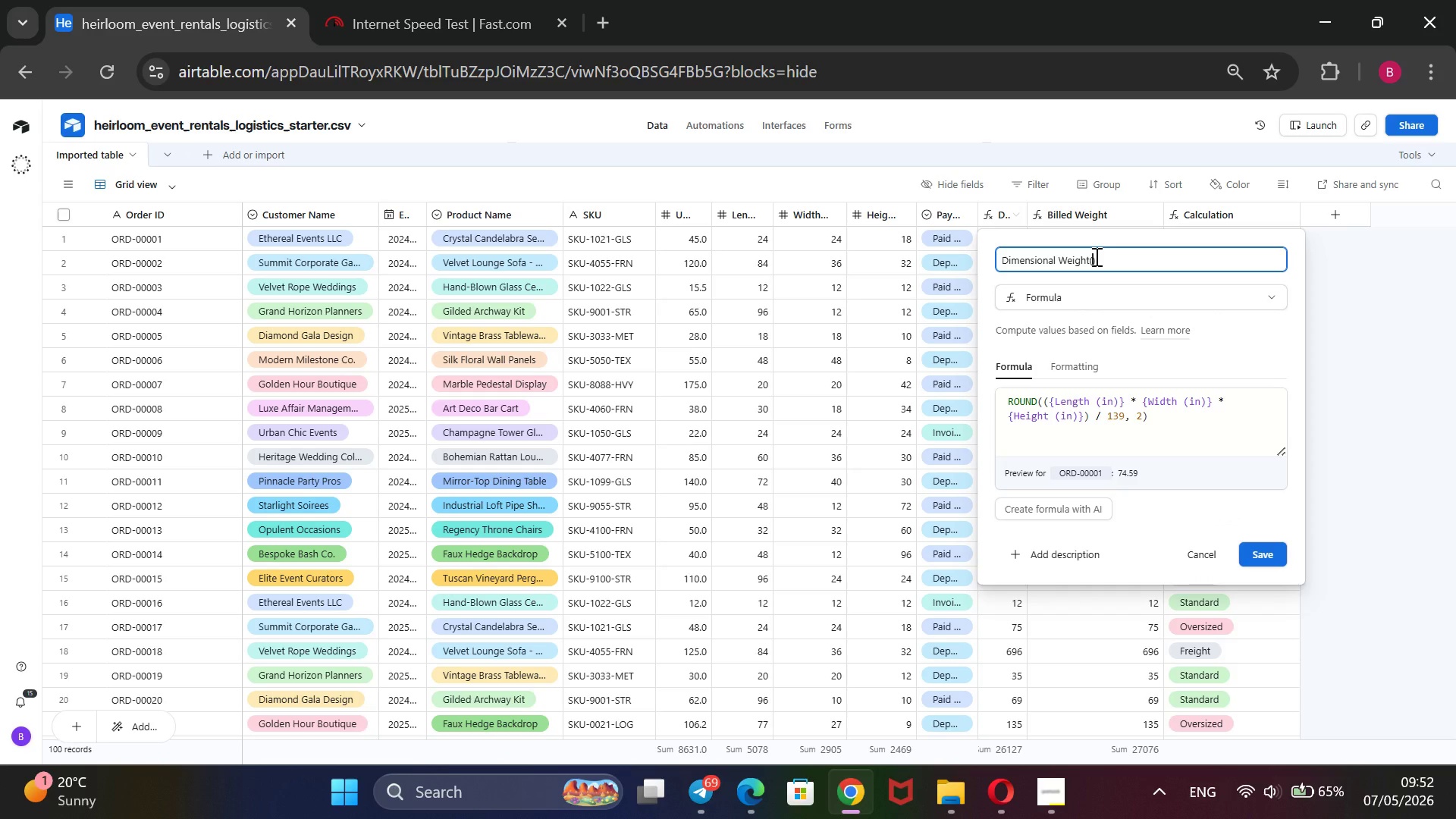 
key(ArrowLeft)
 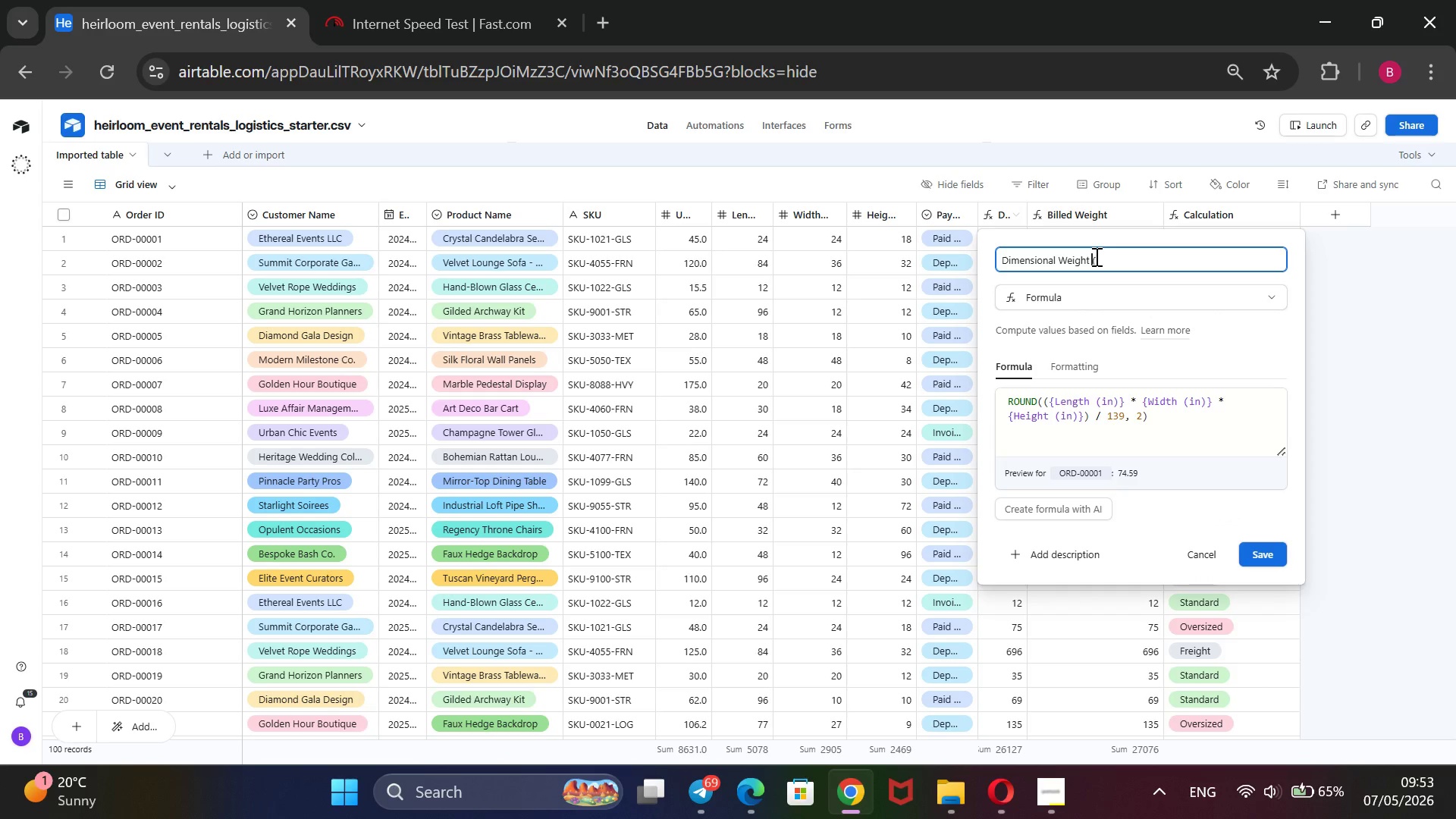 
key(Space)
 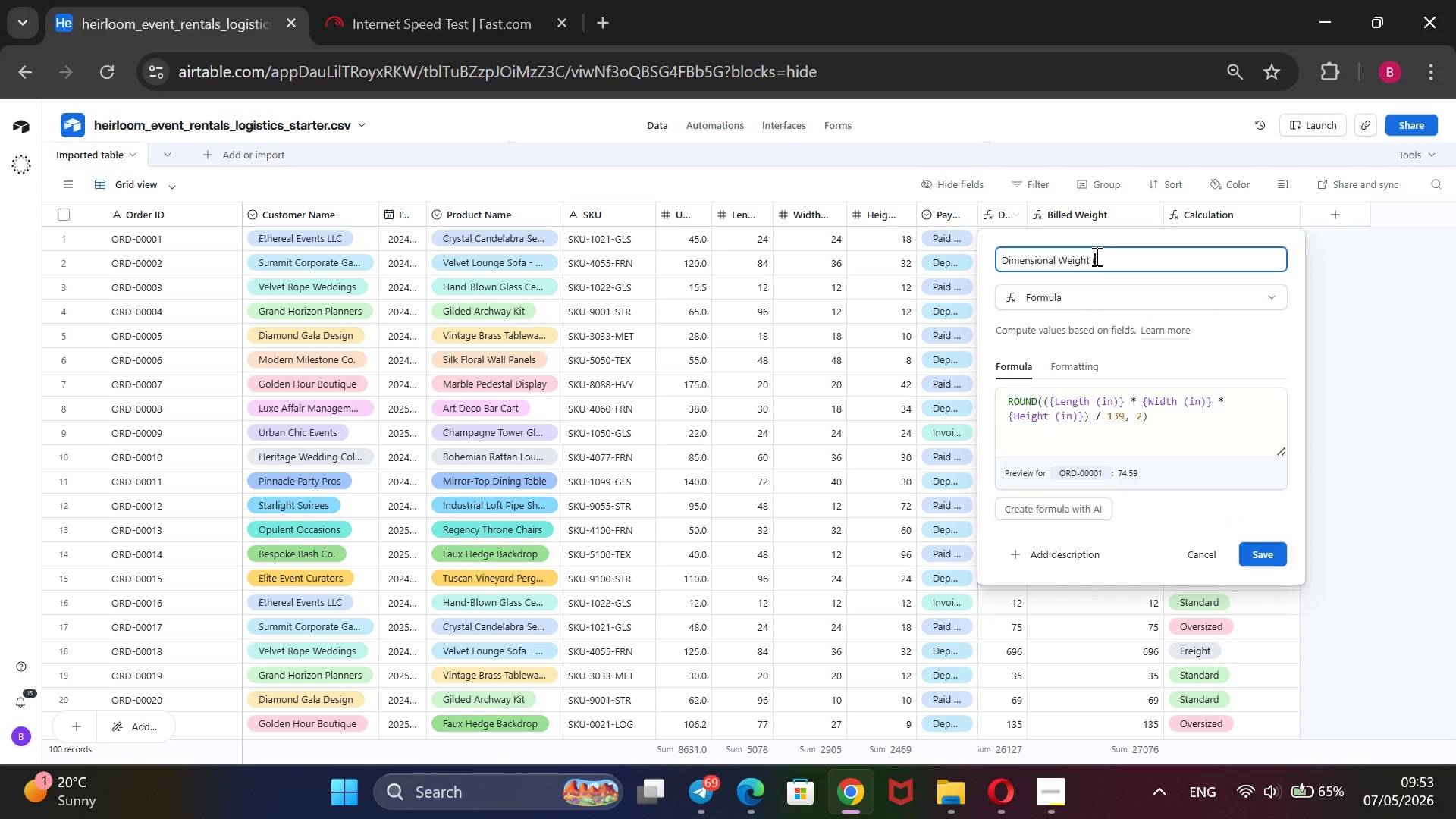 
key(ArrowRight)
 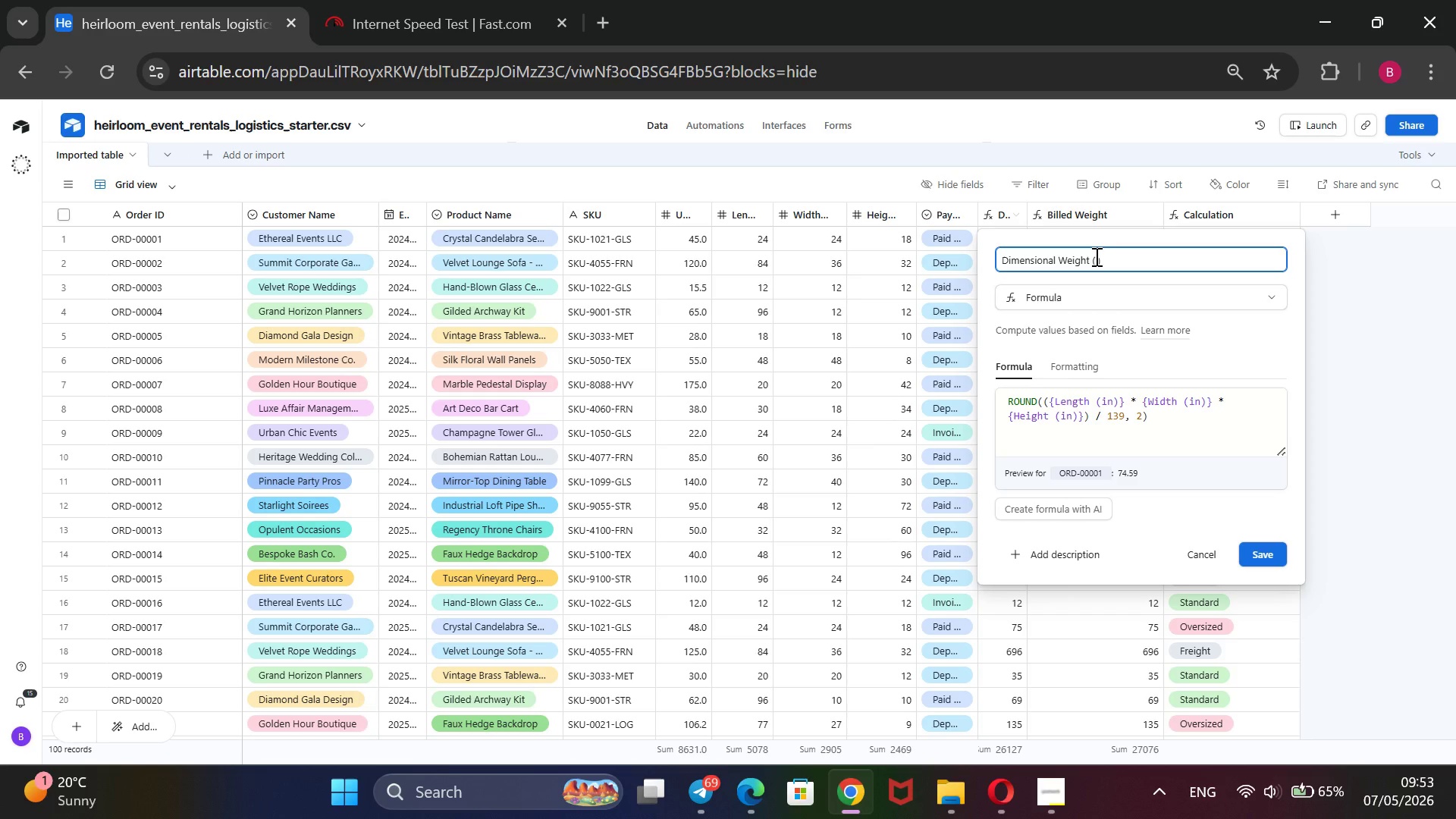 
type(lbs)
 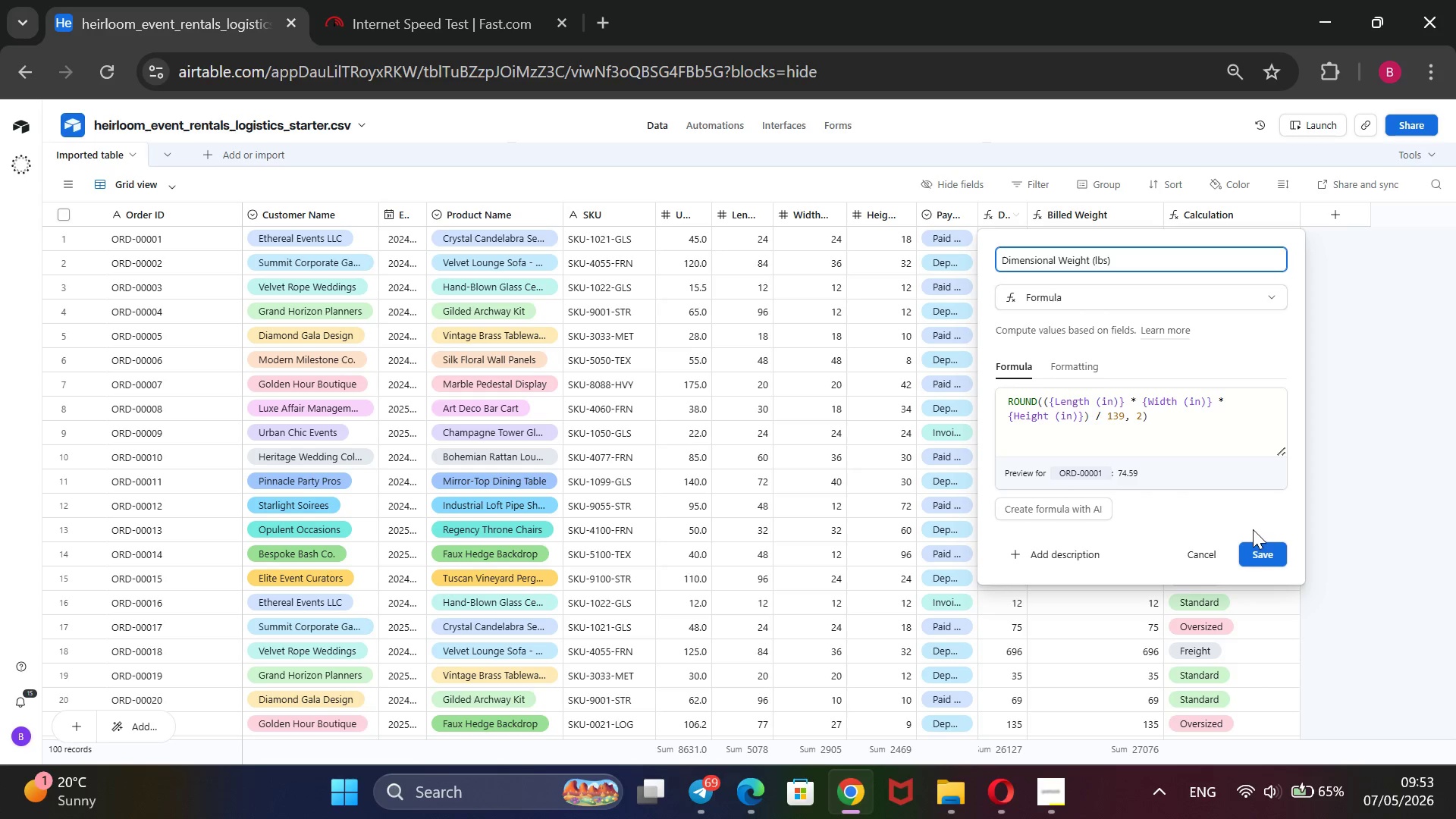 
left_click([1254, 549])
 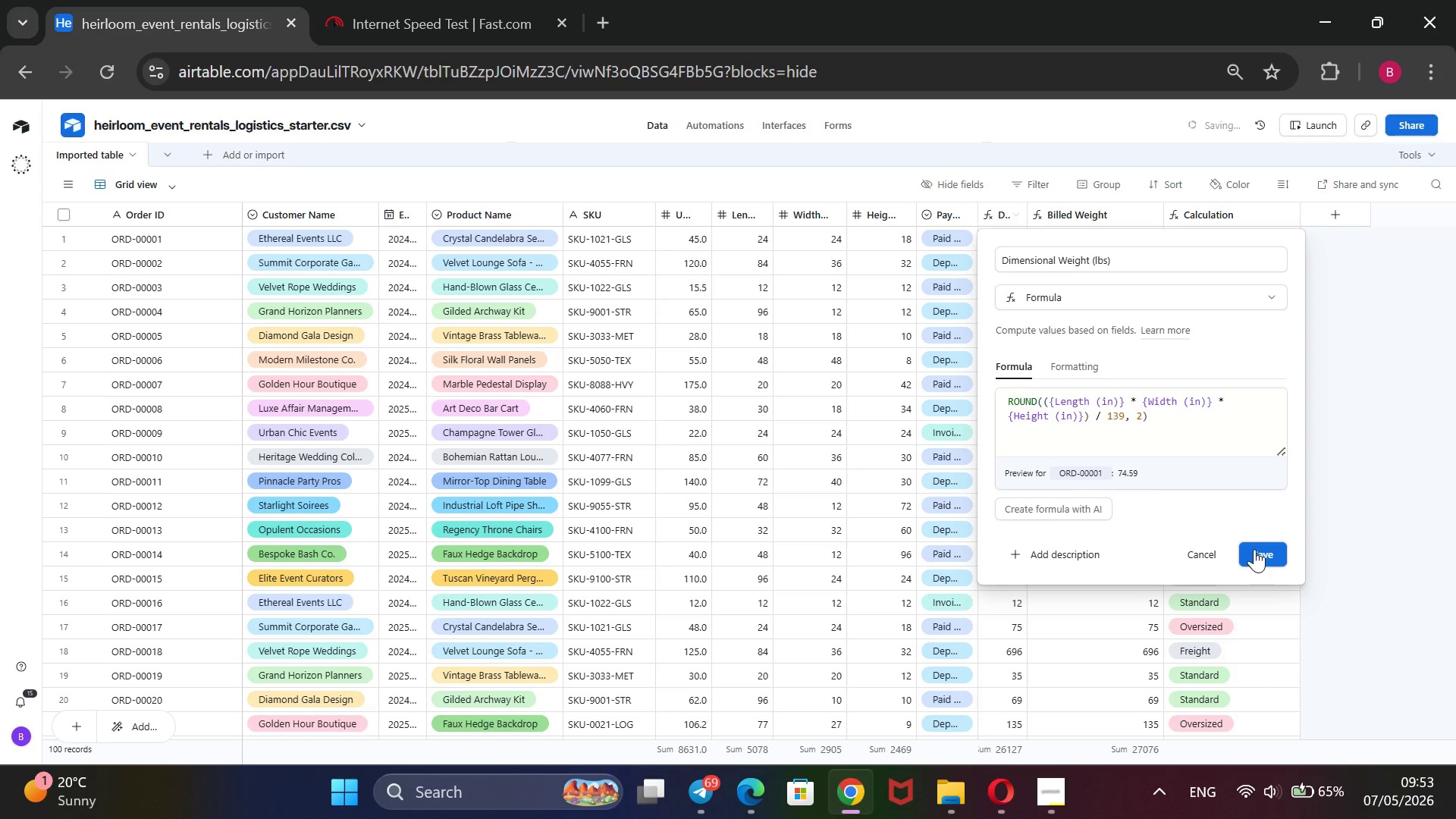 
wait(10.22)
 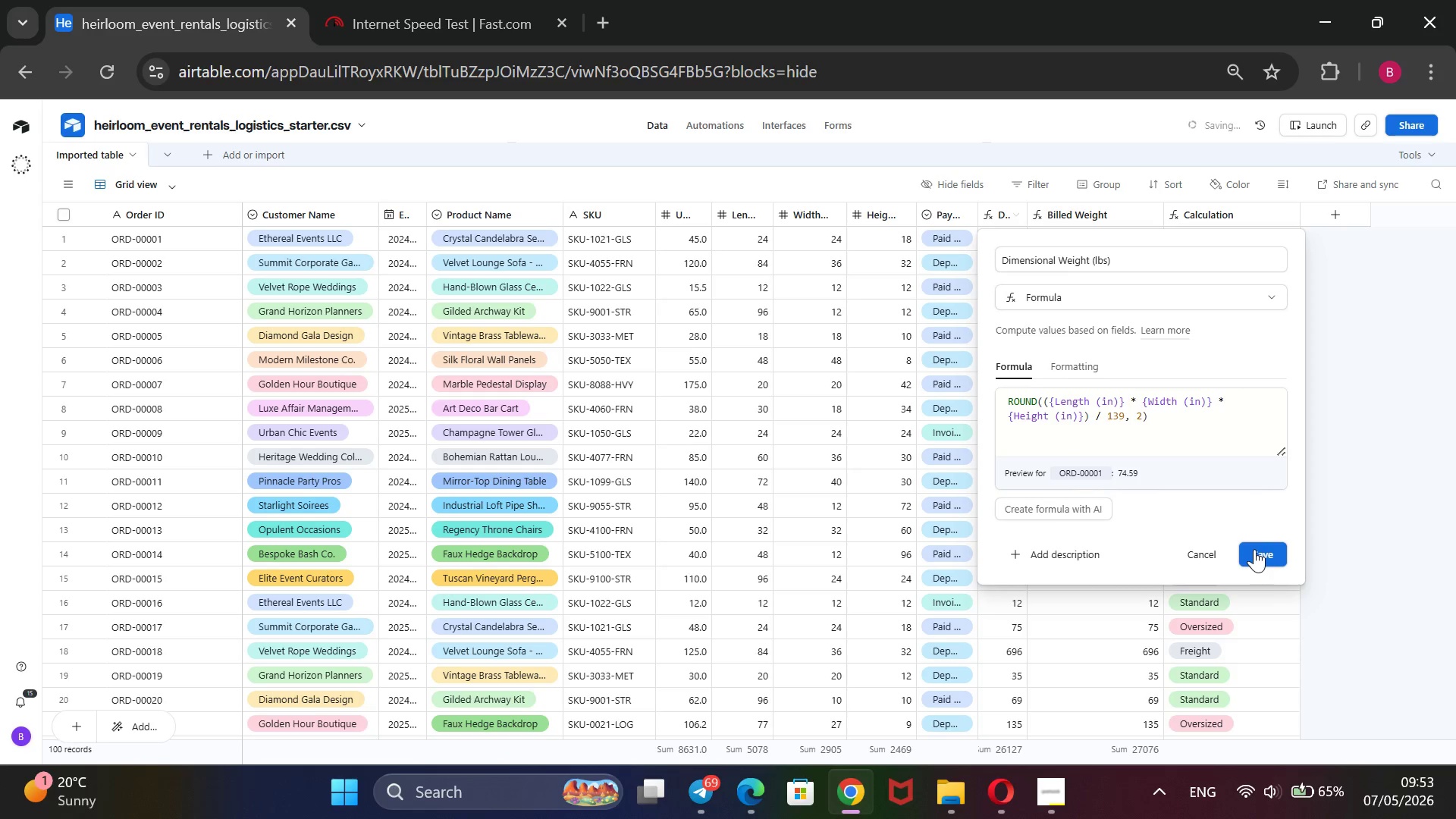 
right_click([1091, 208])
 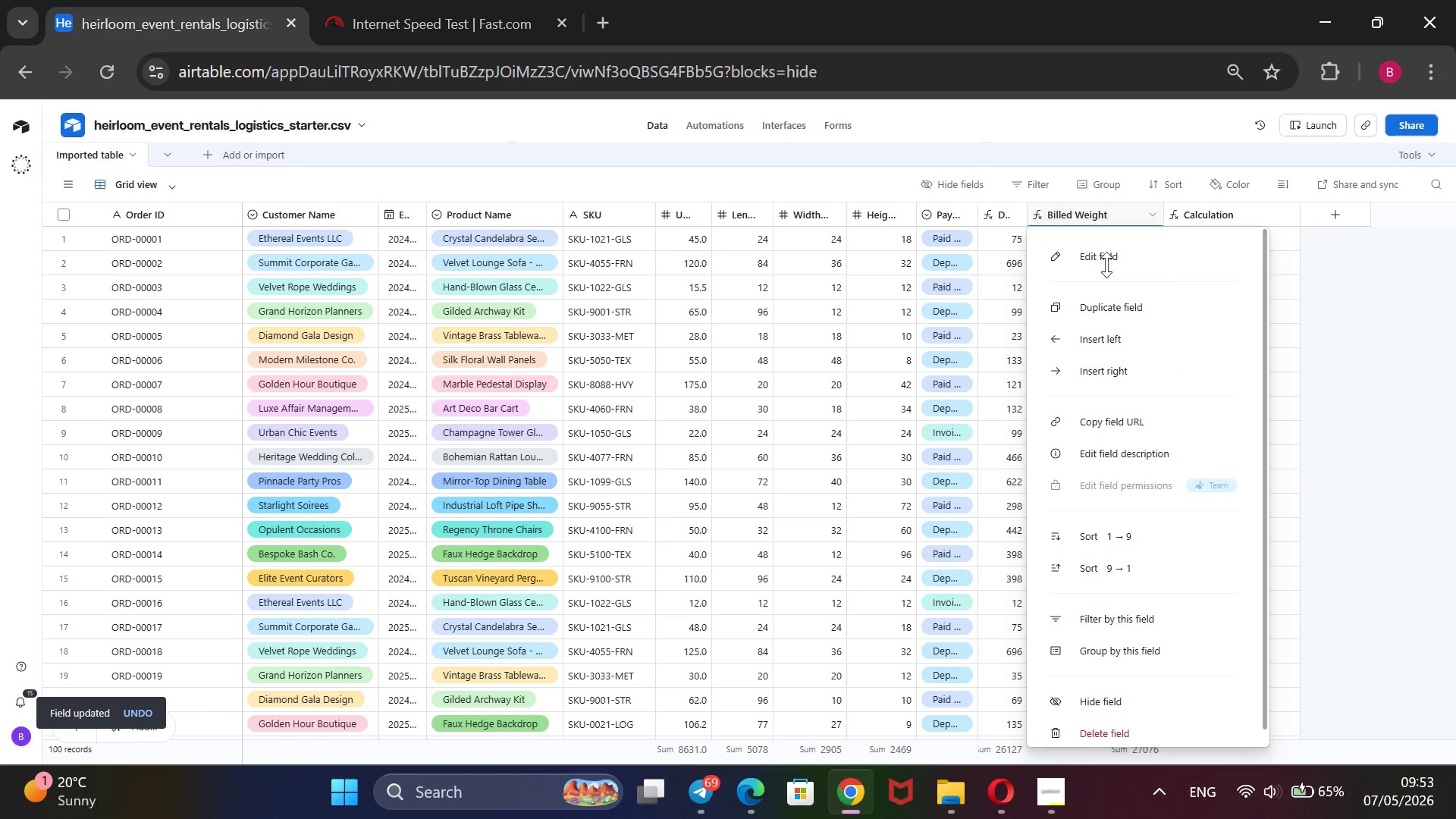 
left_click([1117, 252])
 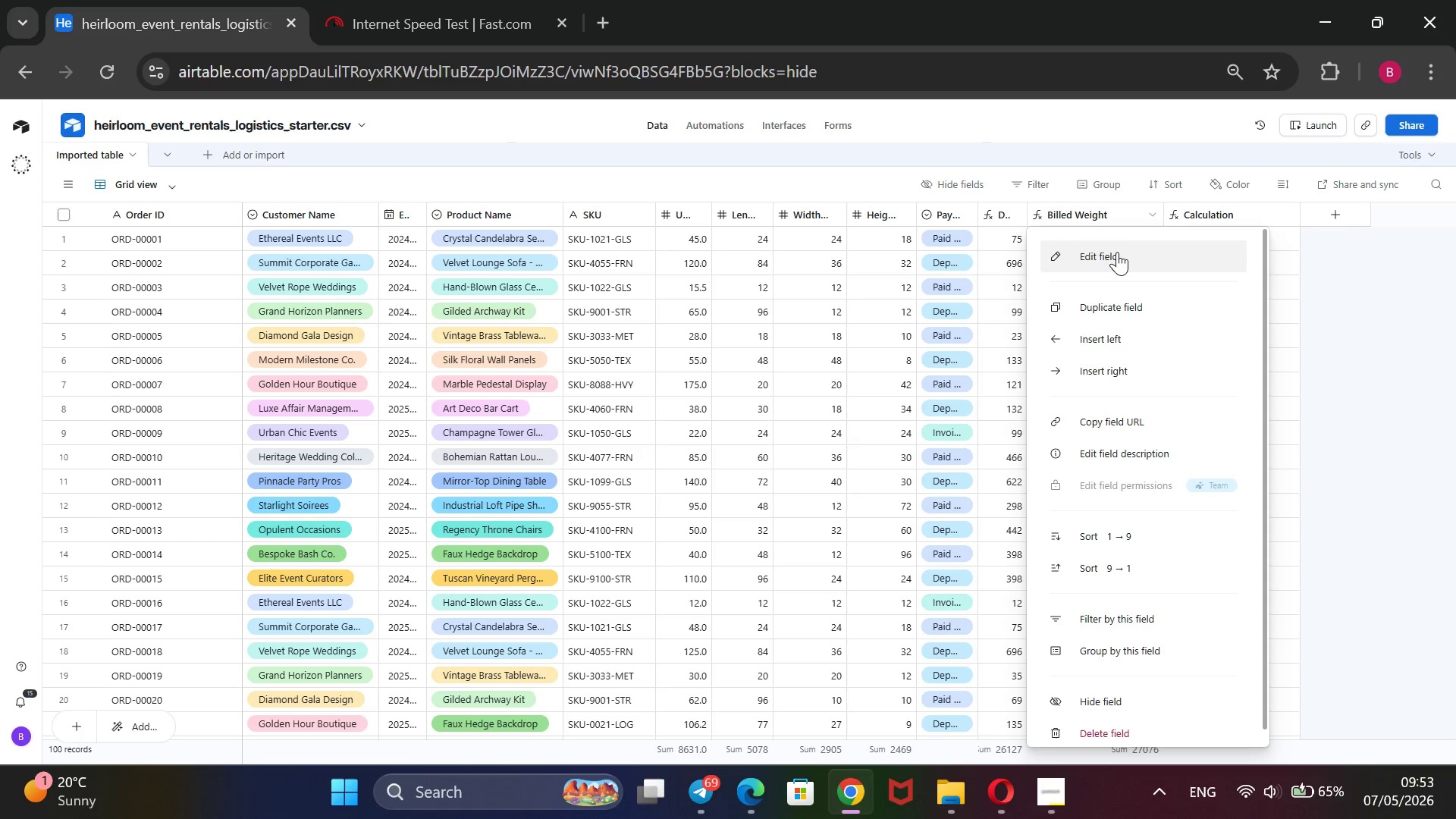 
wait(8.22)
 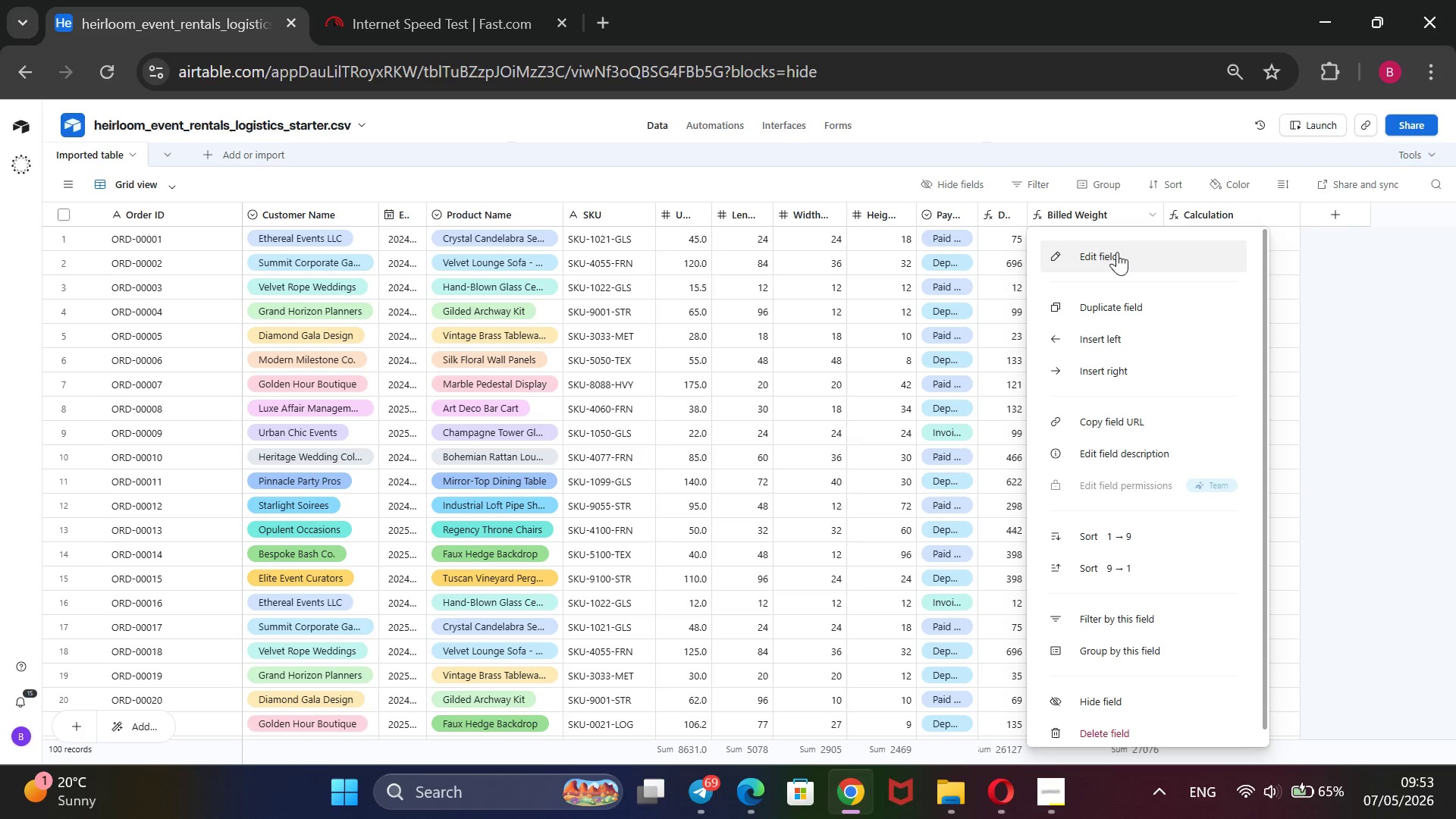 
left_click([1119, 250])
 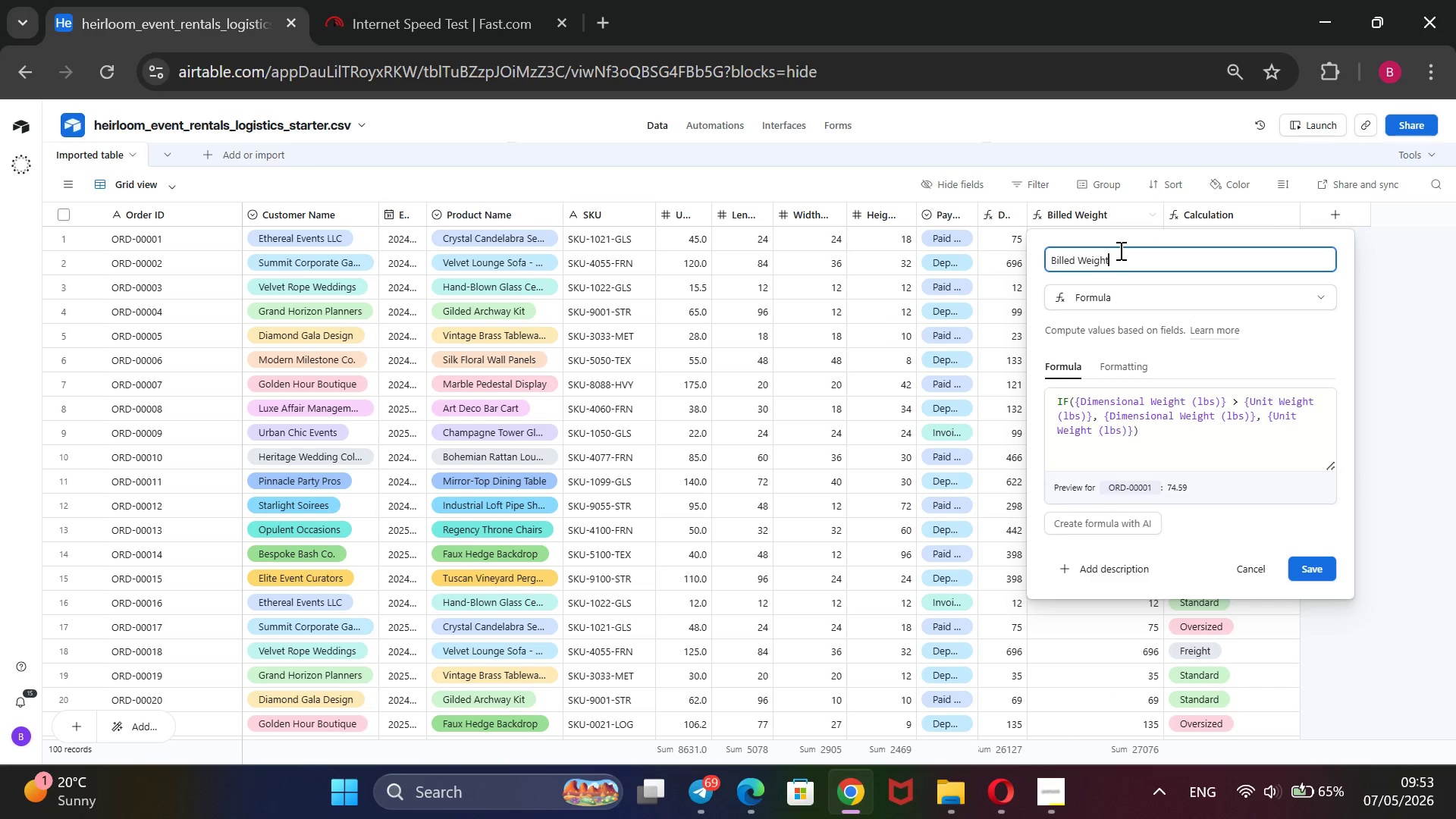 
type( ())
 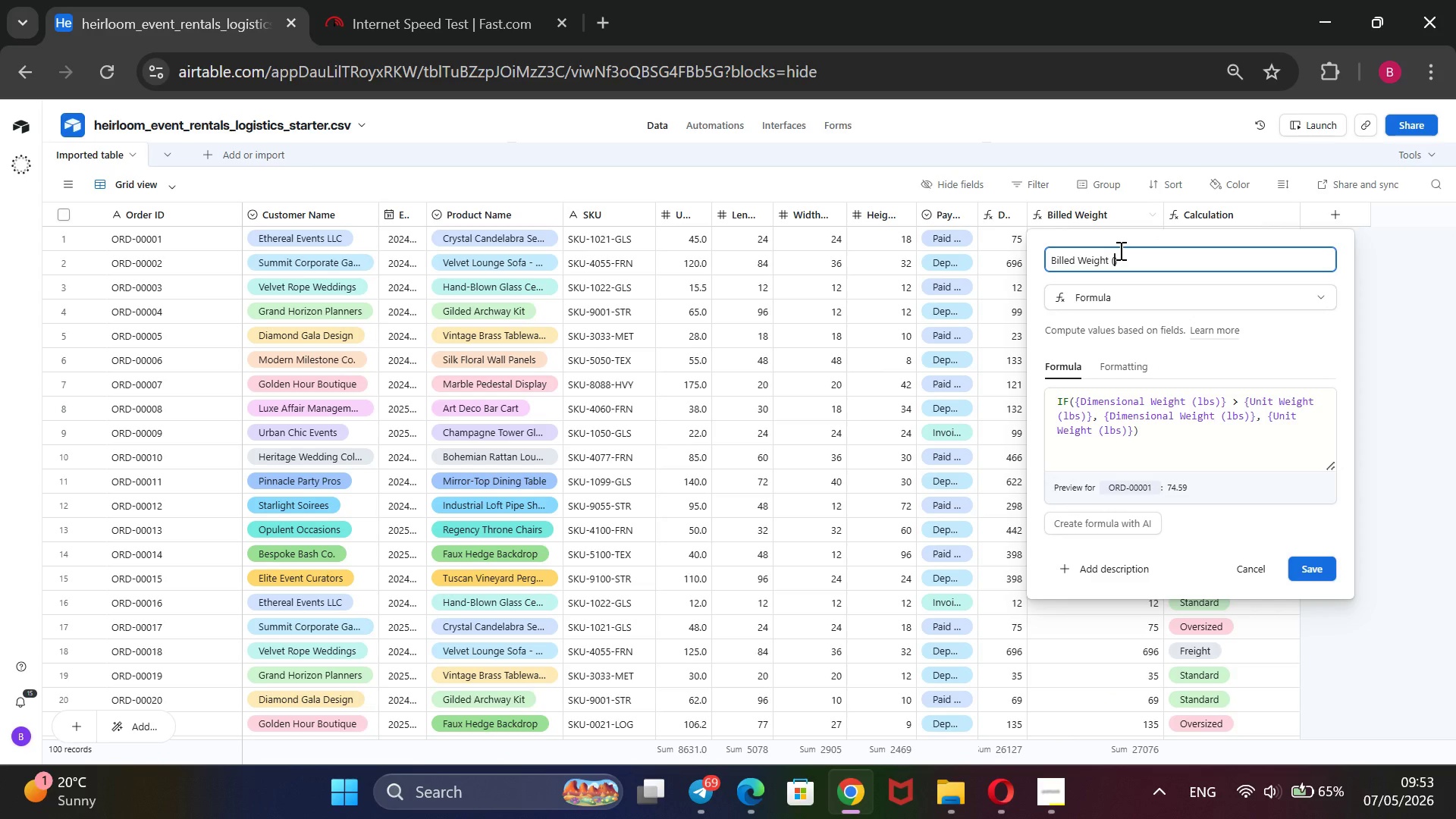 
 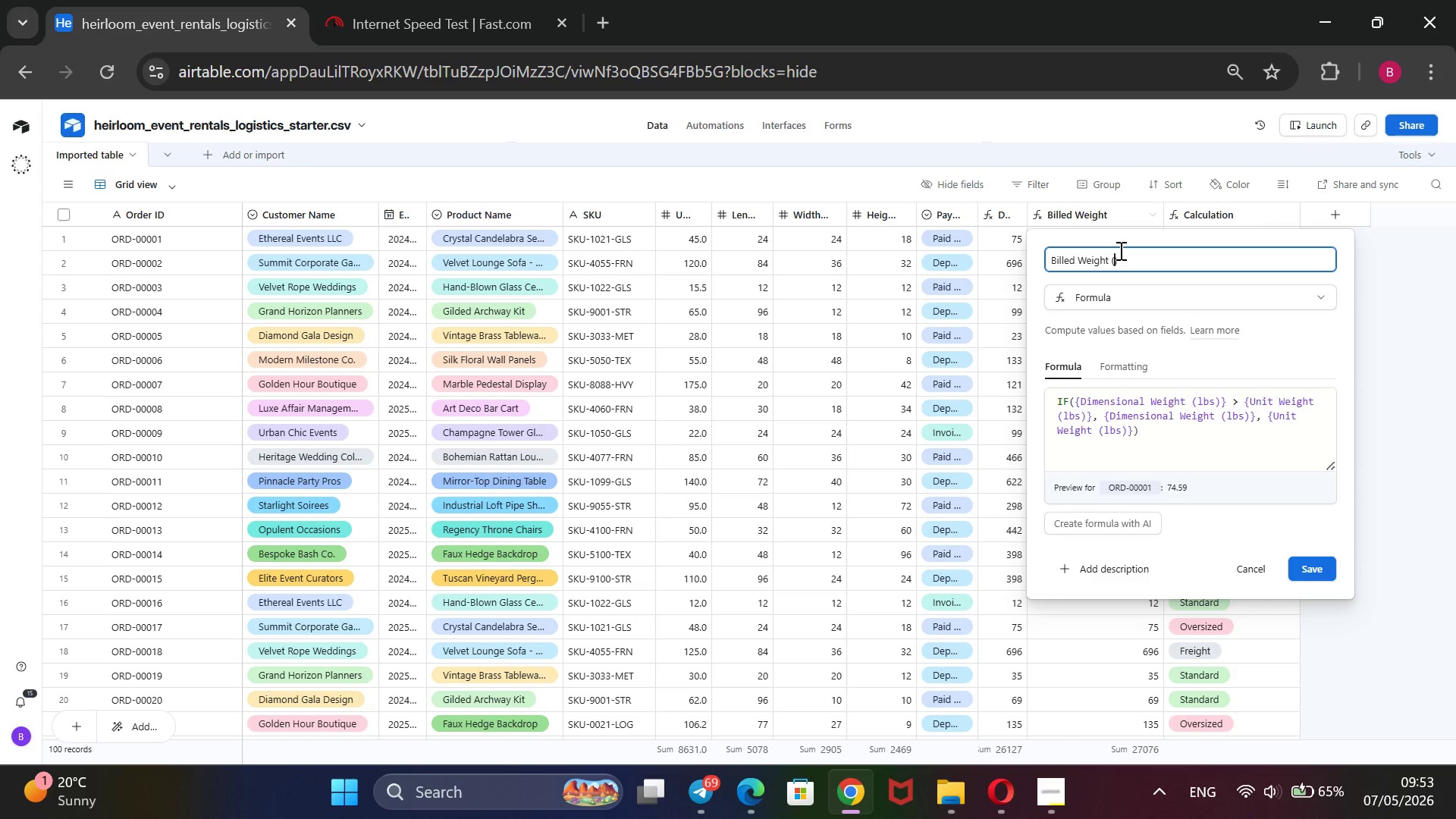 
key(ArrowLeft)
 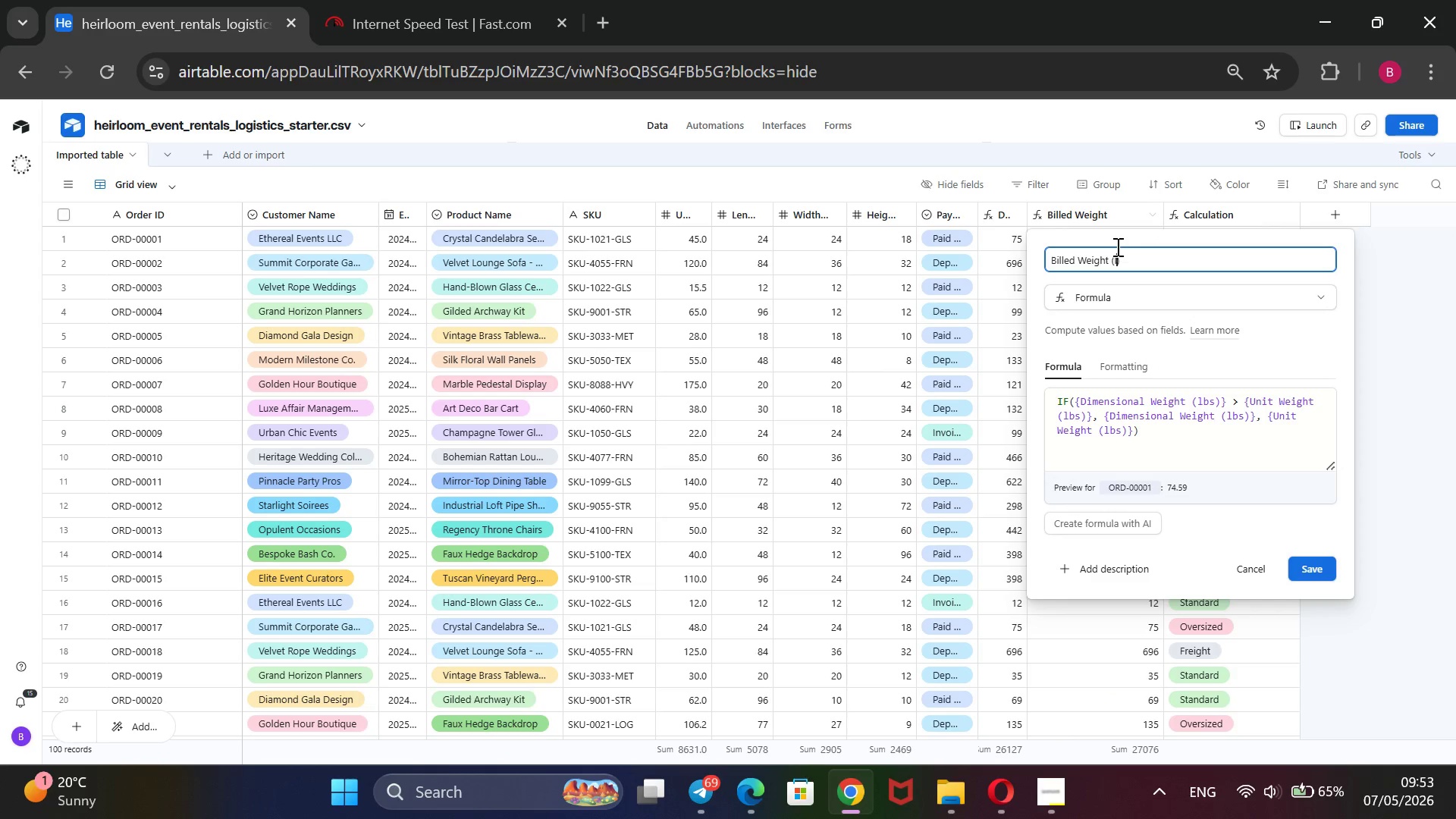 
type(lbs)
 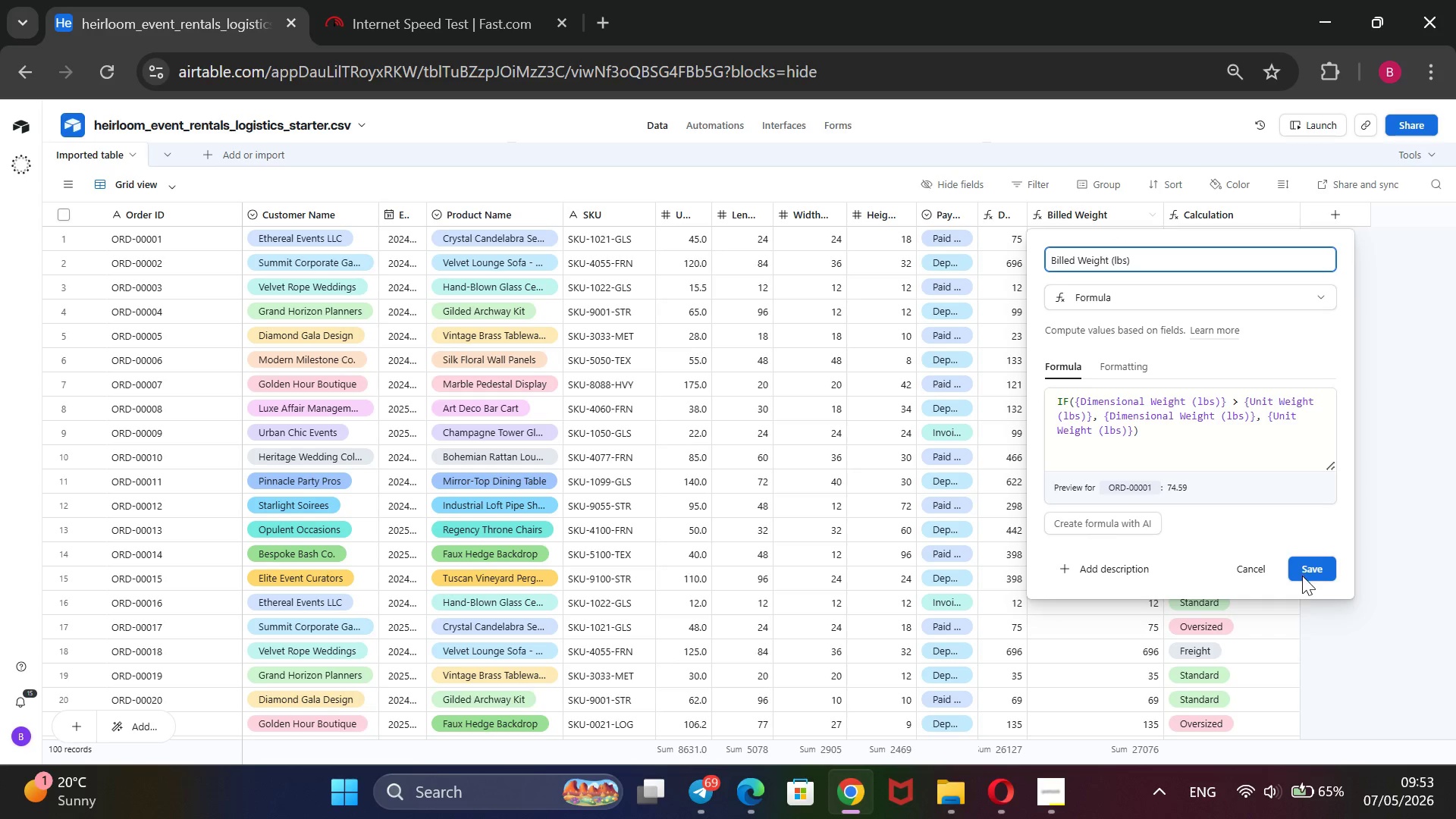 
left_click([1302, 573])
 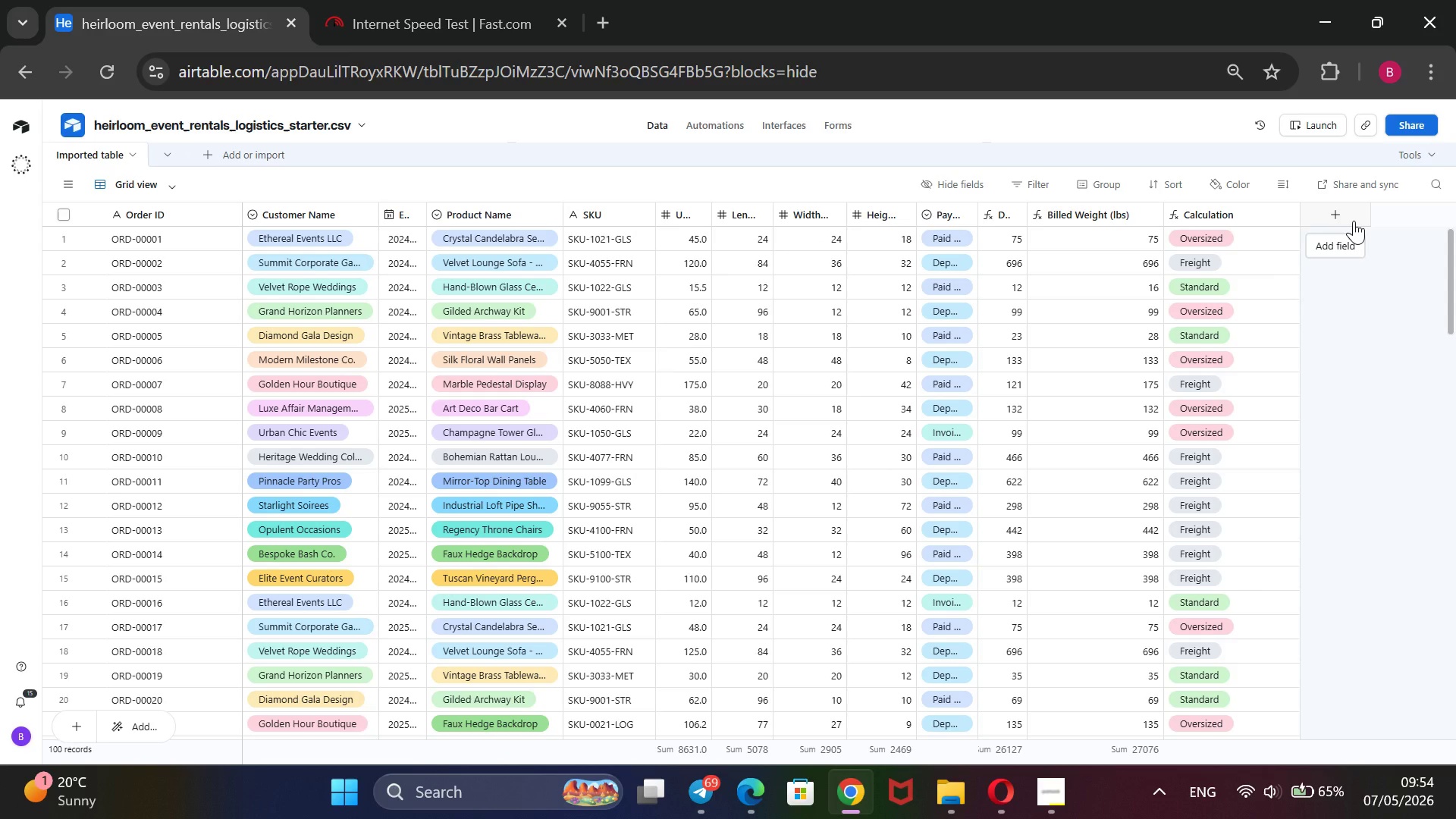 
wait(44.0)
 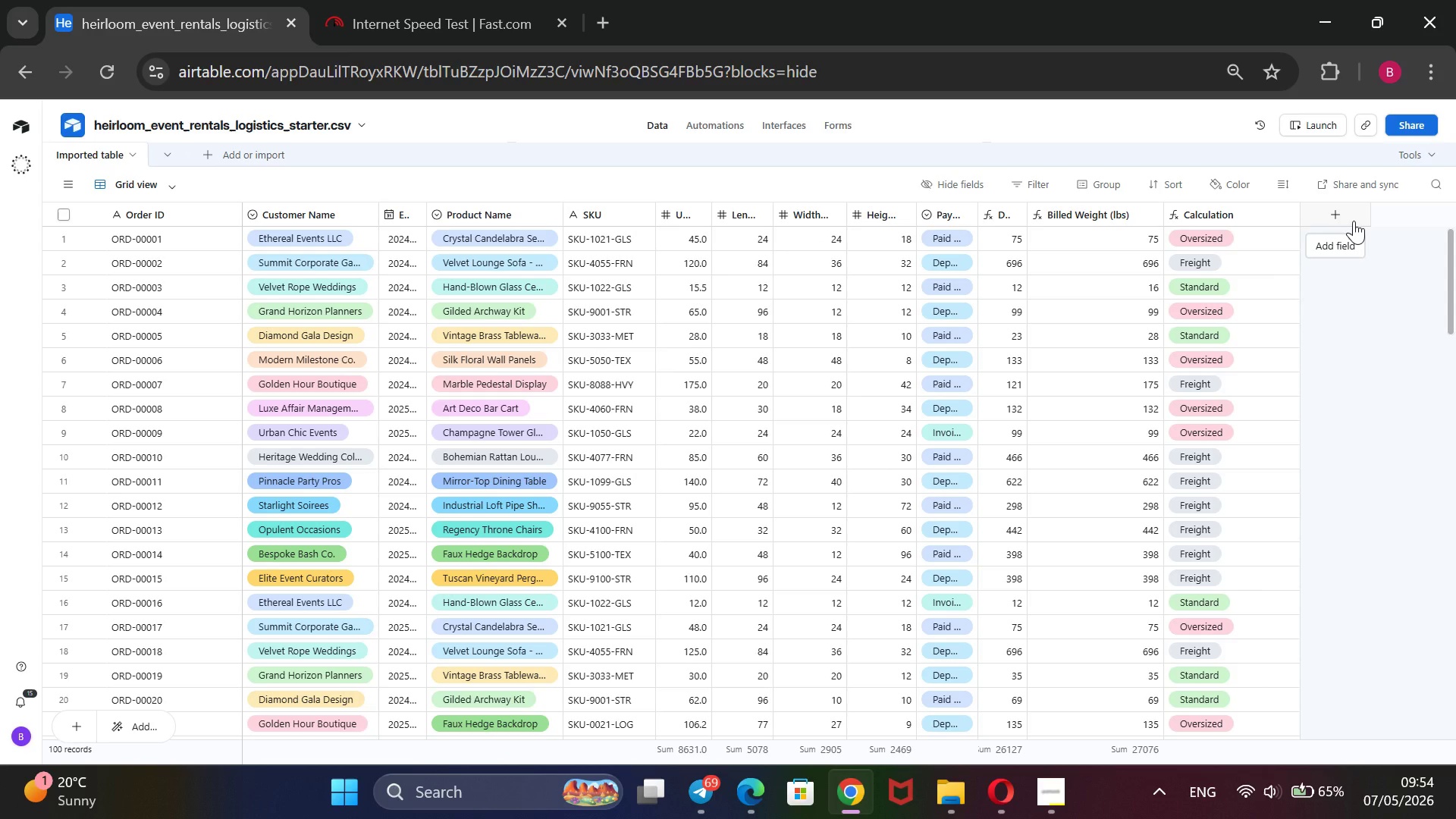 
left_click([1064, 784])